 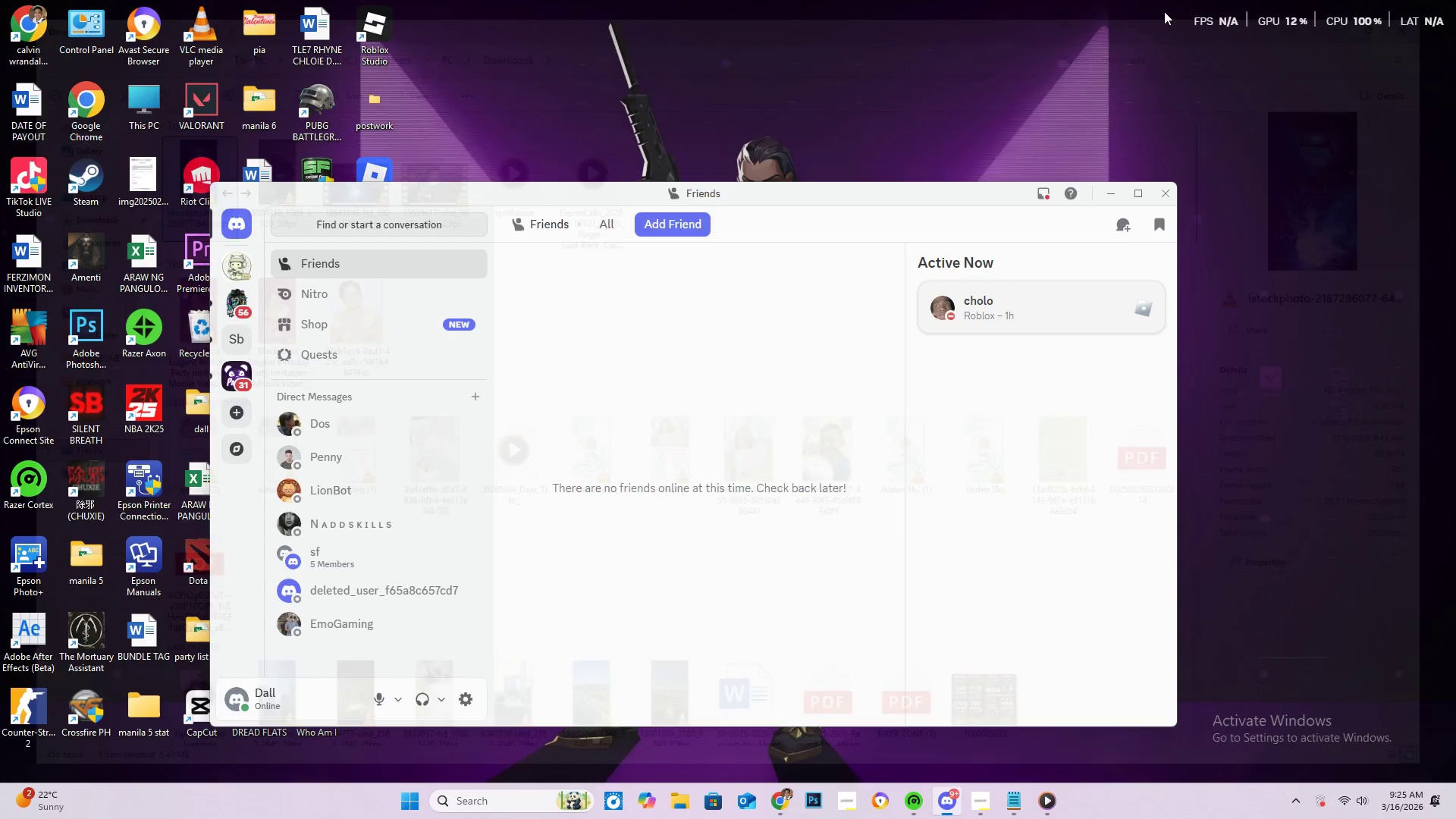 
left_click([1160, 191])
 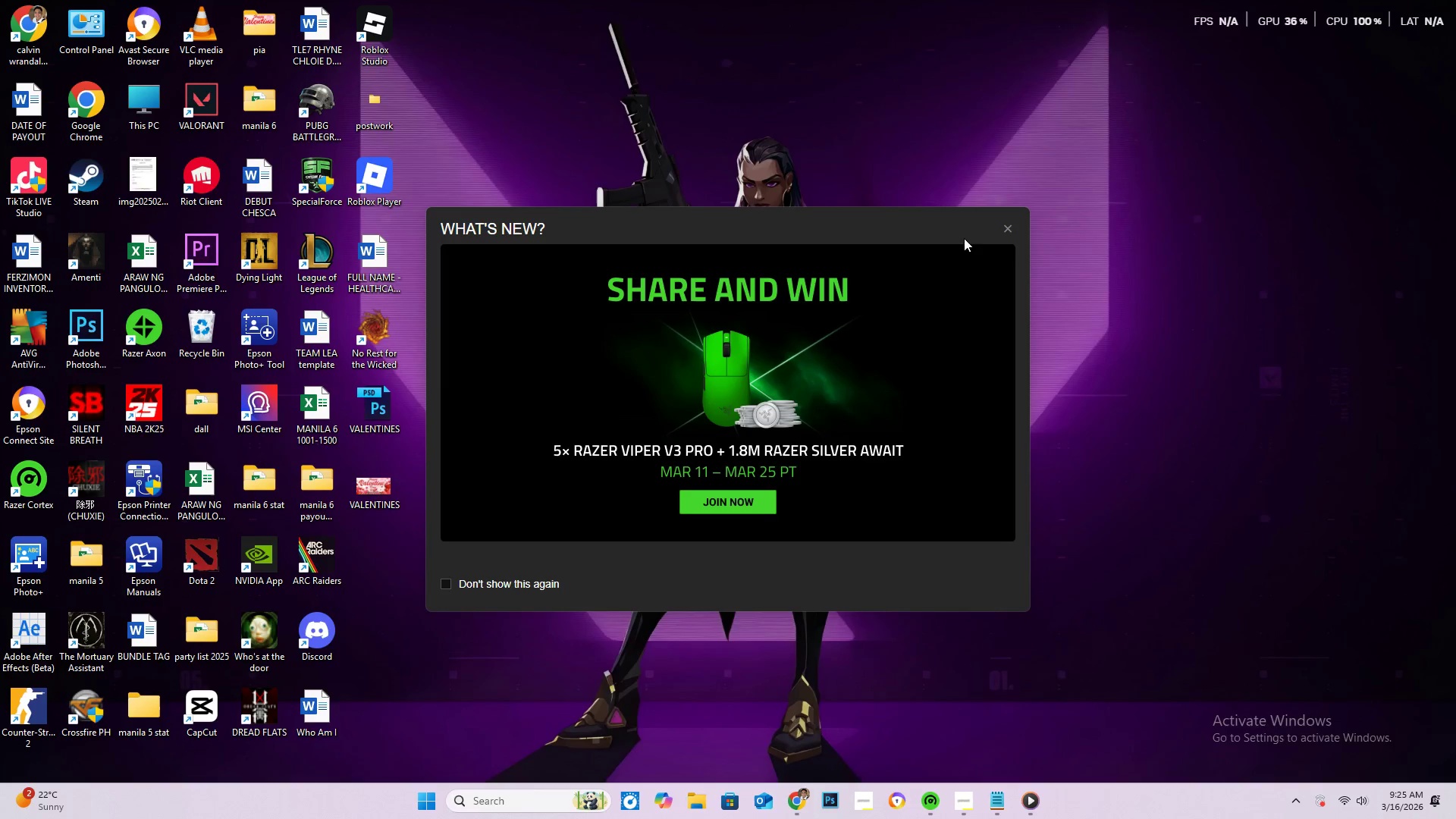 
left_click([1004, 230])
 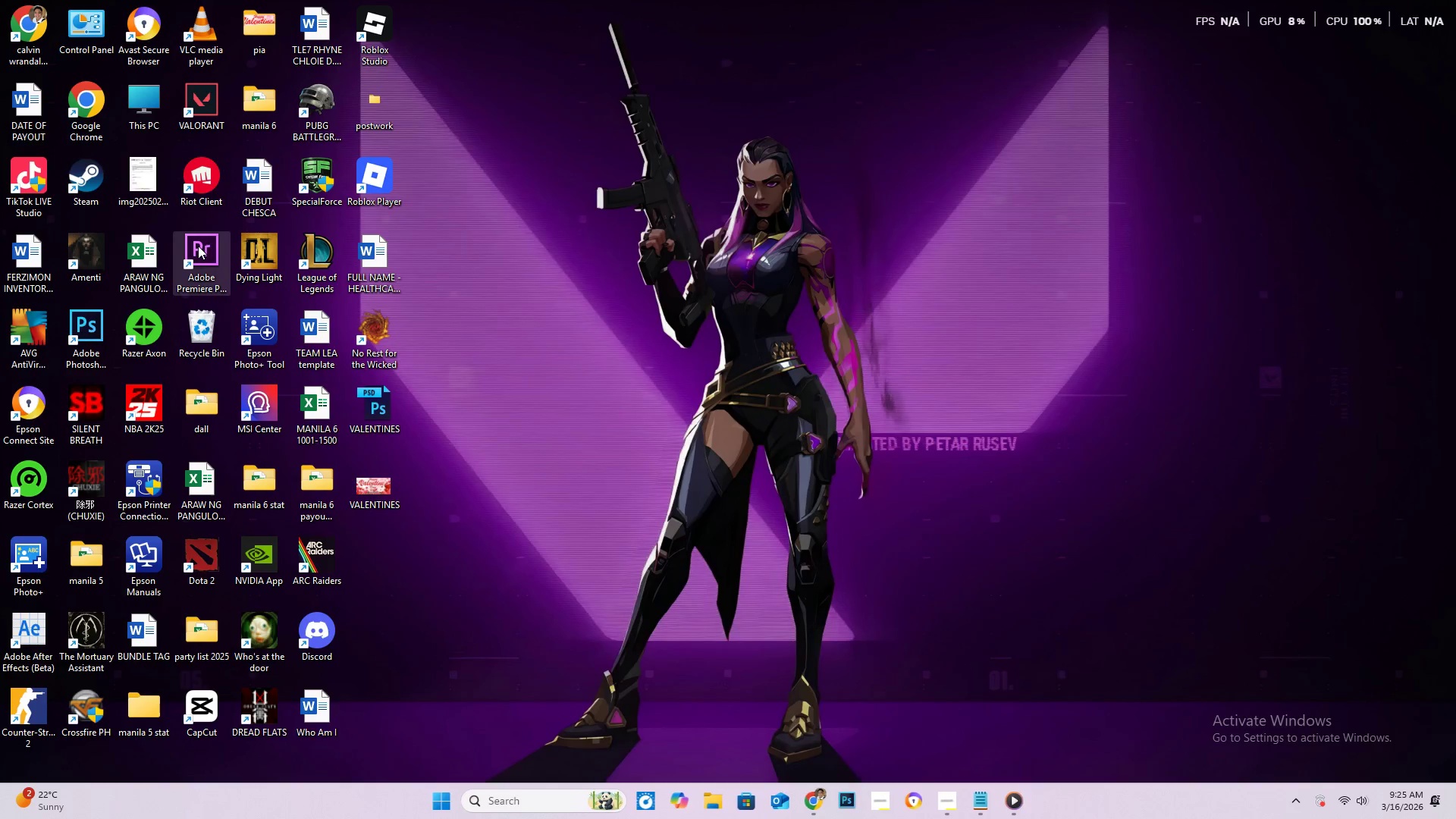 
double_click([198, 246])
 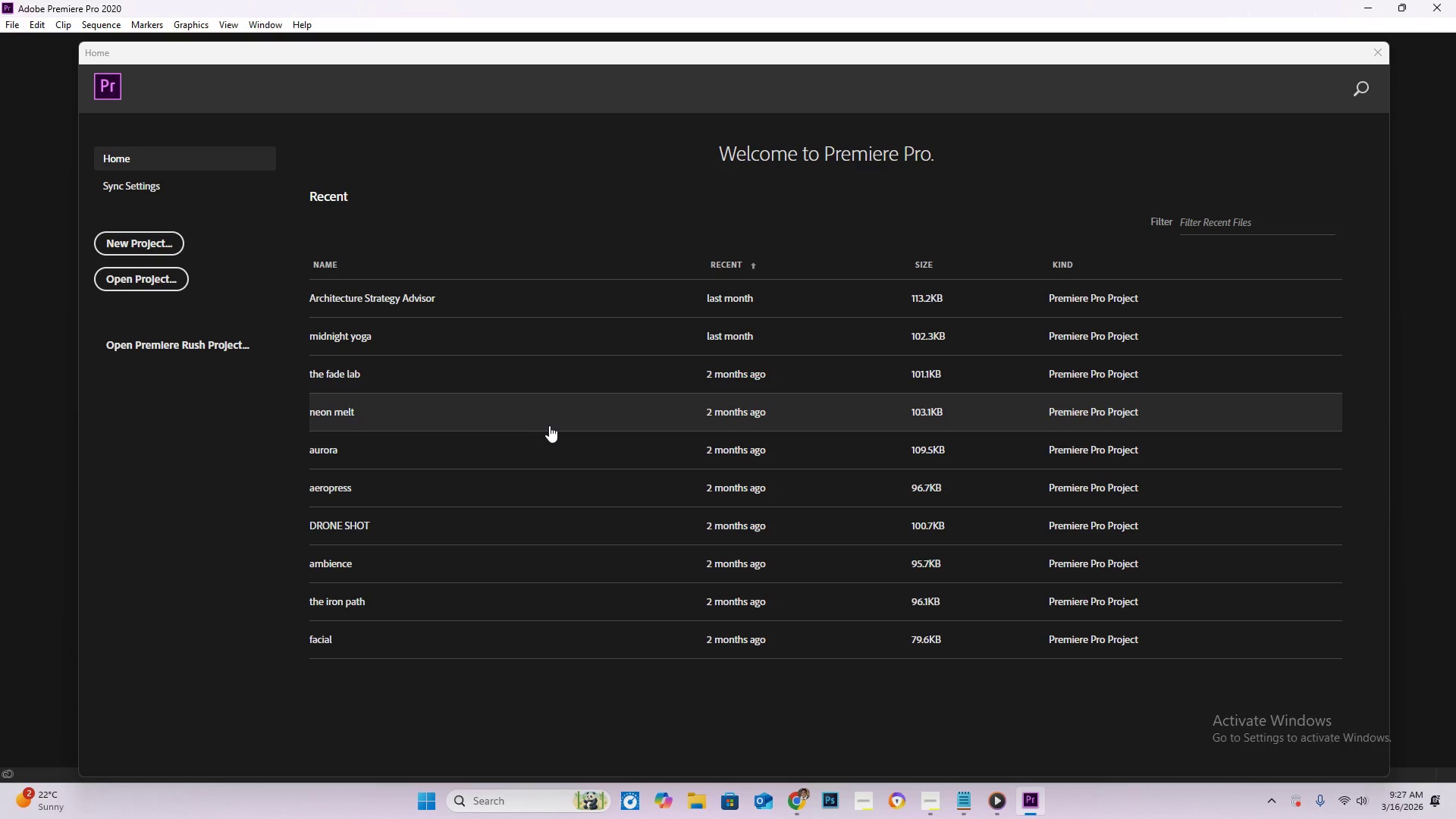 
wait(108.27)
 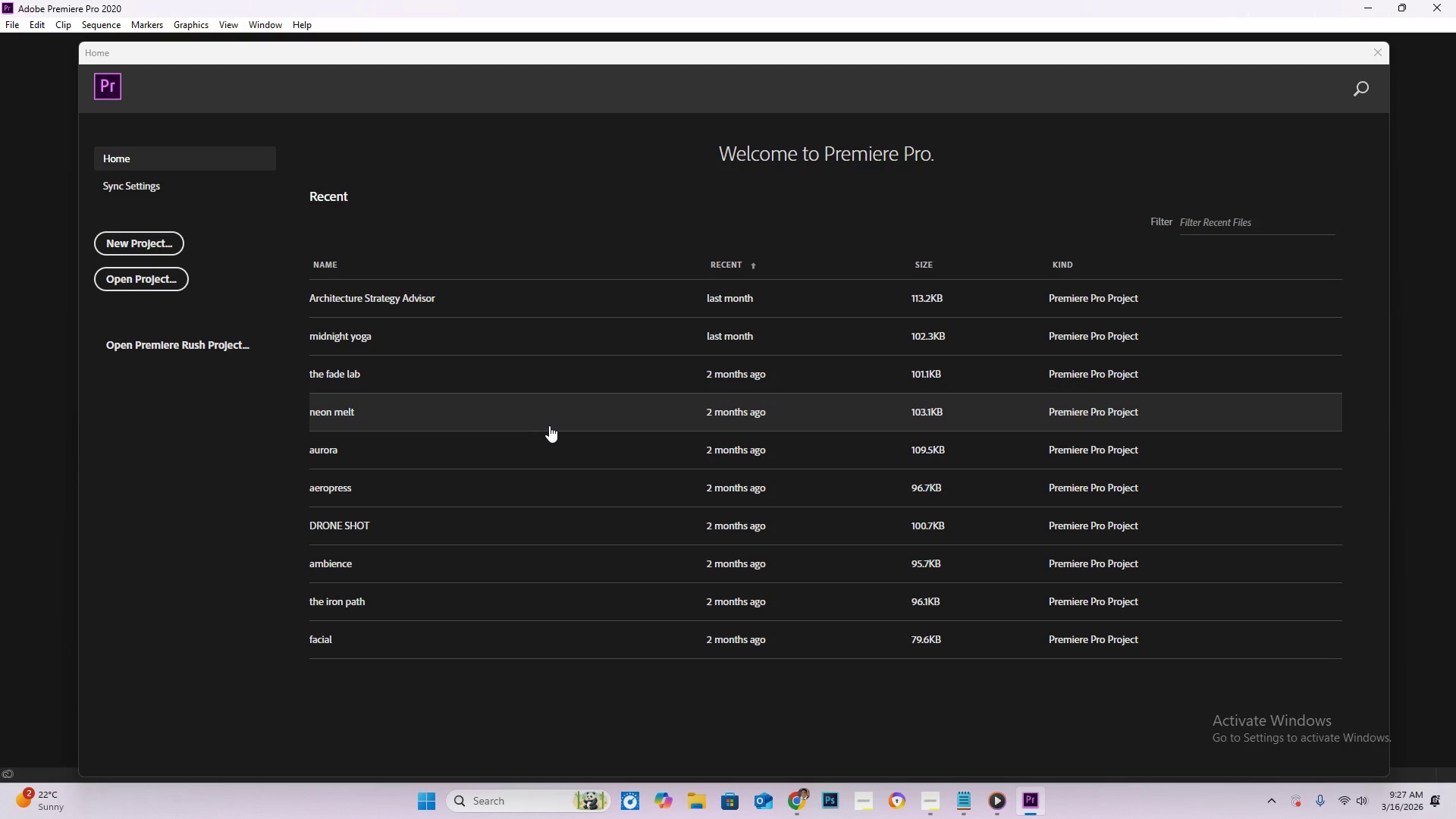 
type(wet welding)
 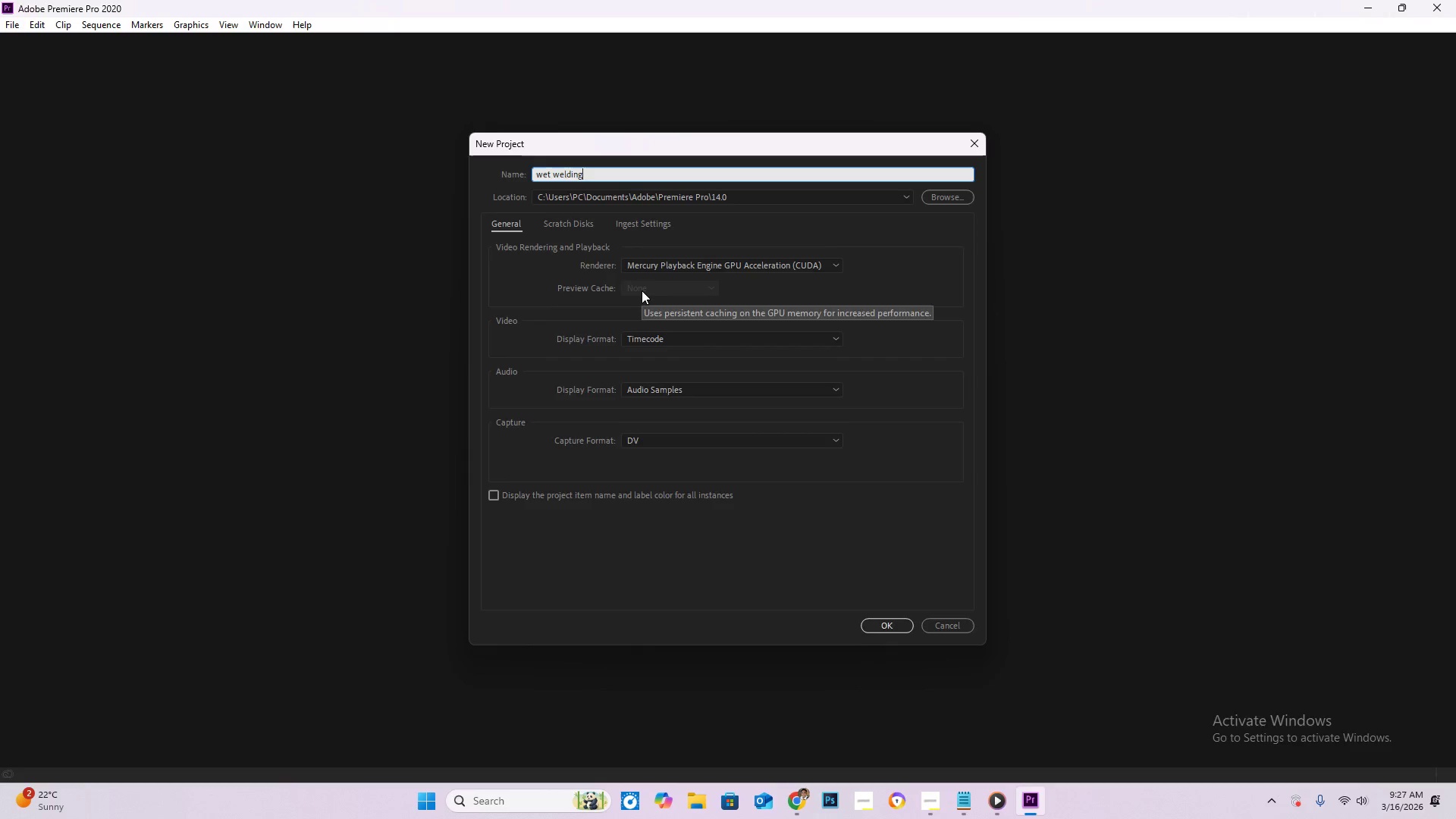 
key(Enter)
 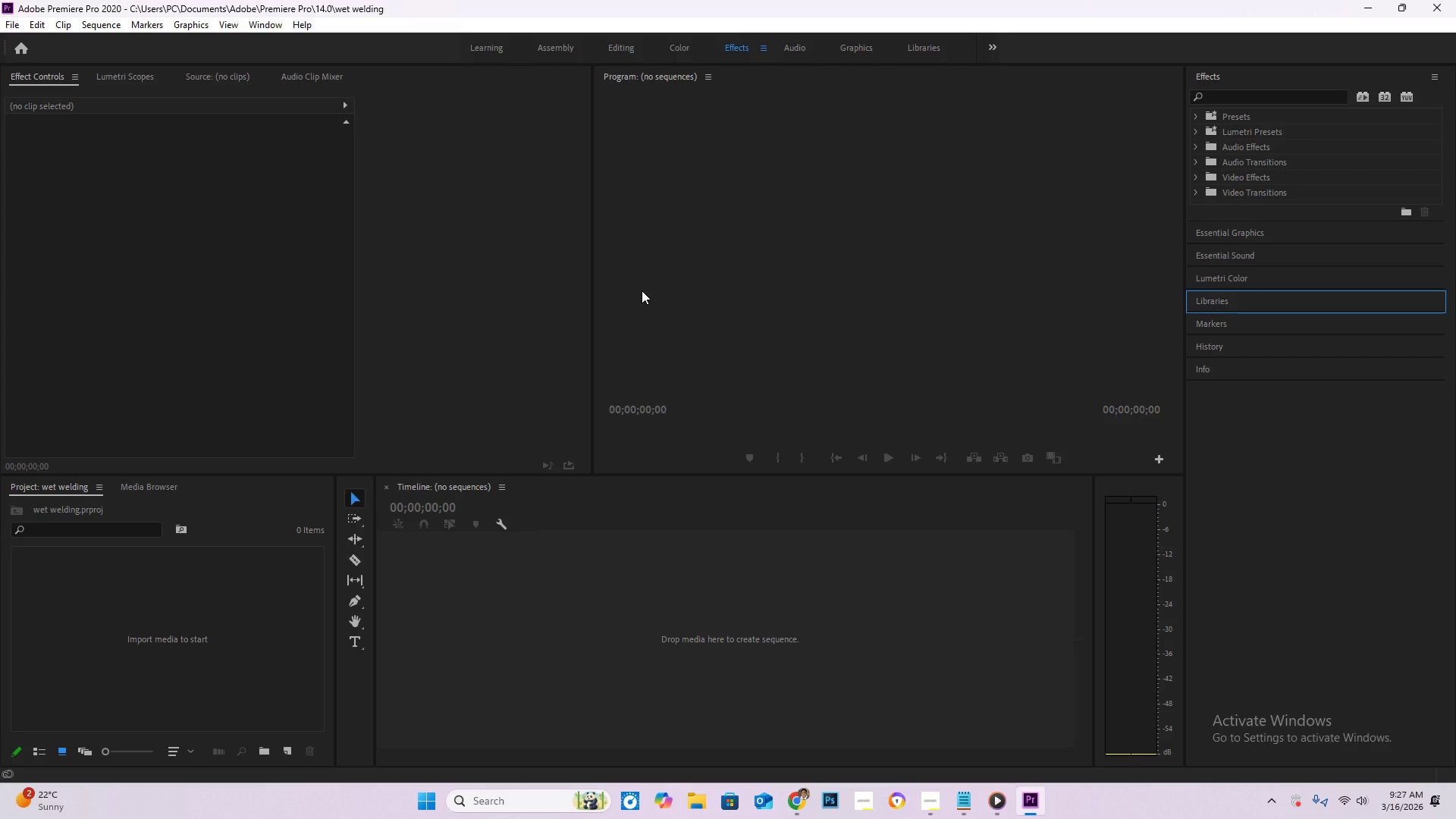 
wait(10.84)
 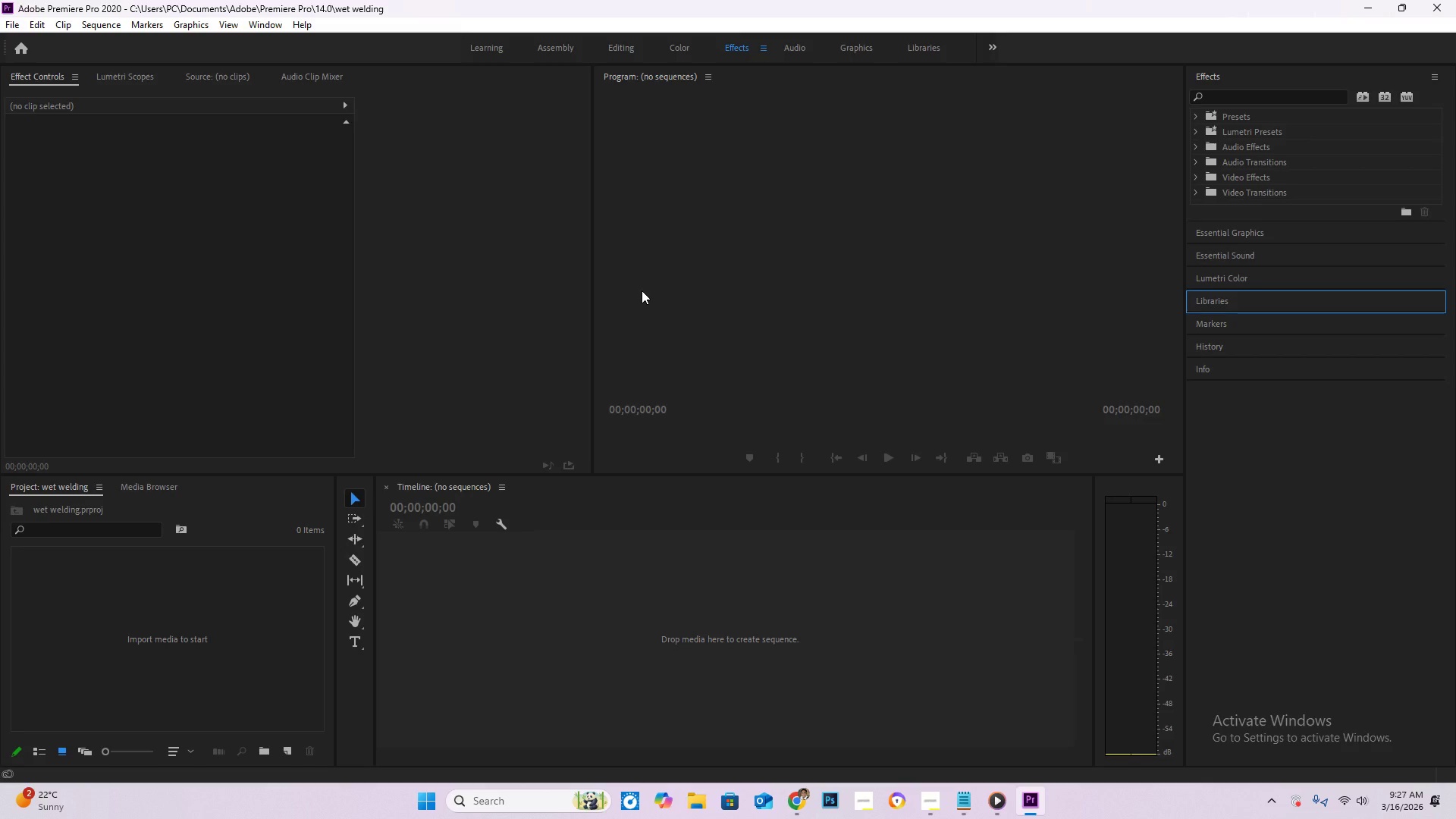 
double_click([219, 623])
 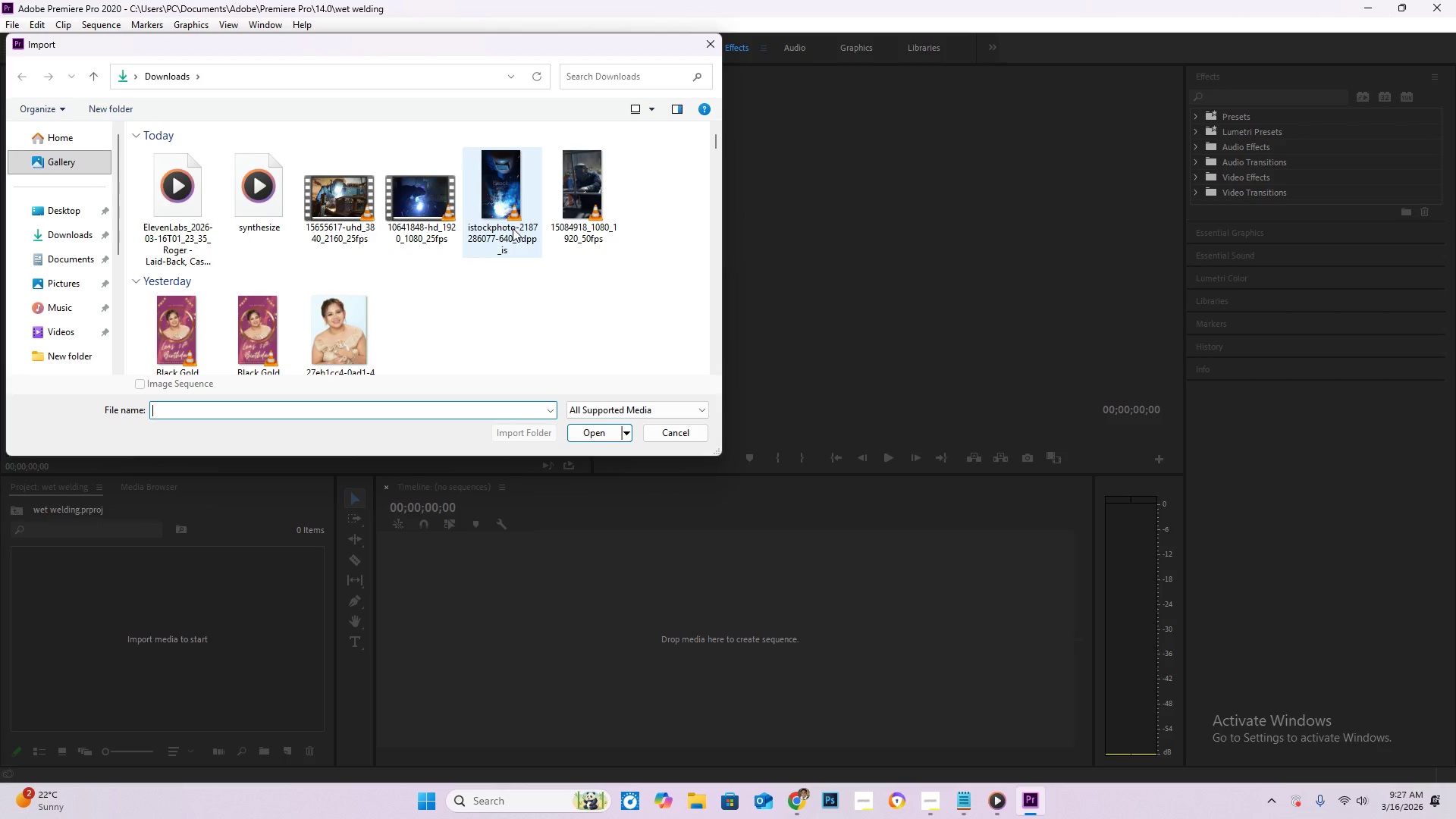 
wait(5.56)
 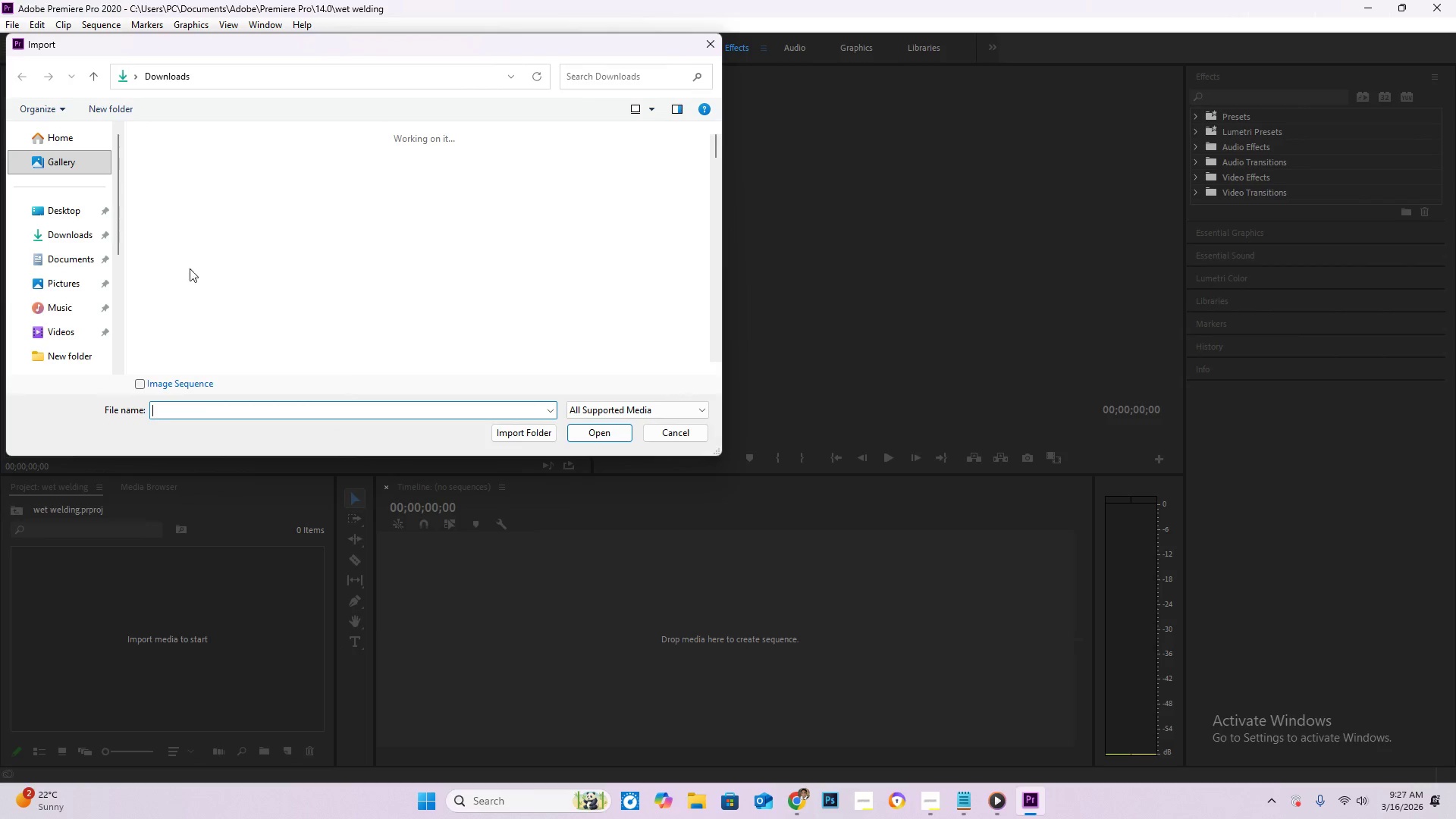 
mouse_move([543, 212])
 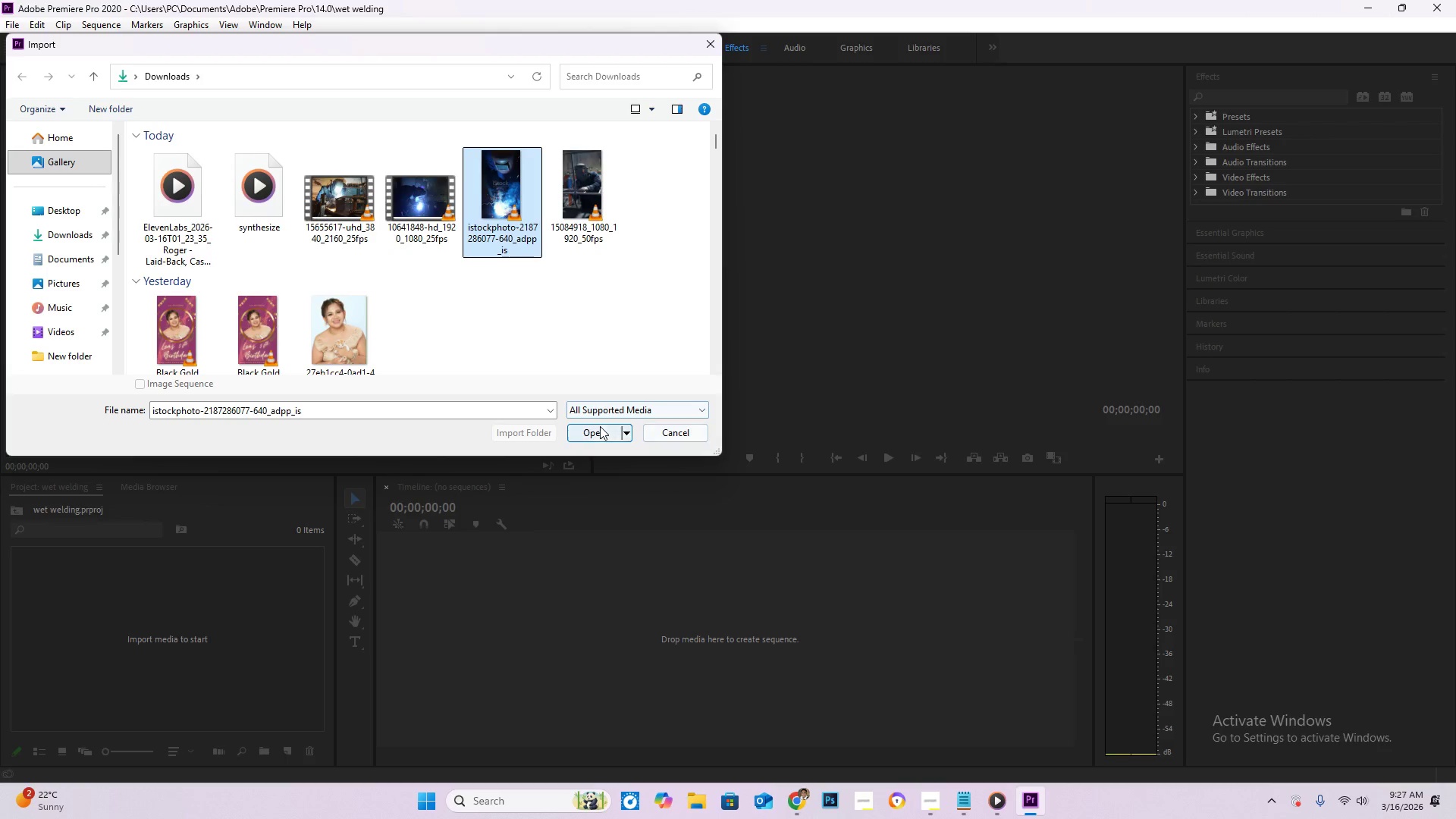 
left_click([585, 432])
 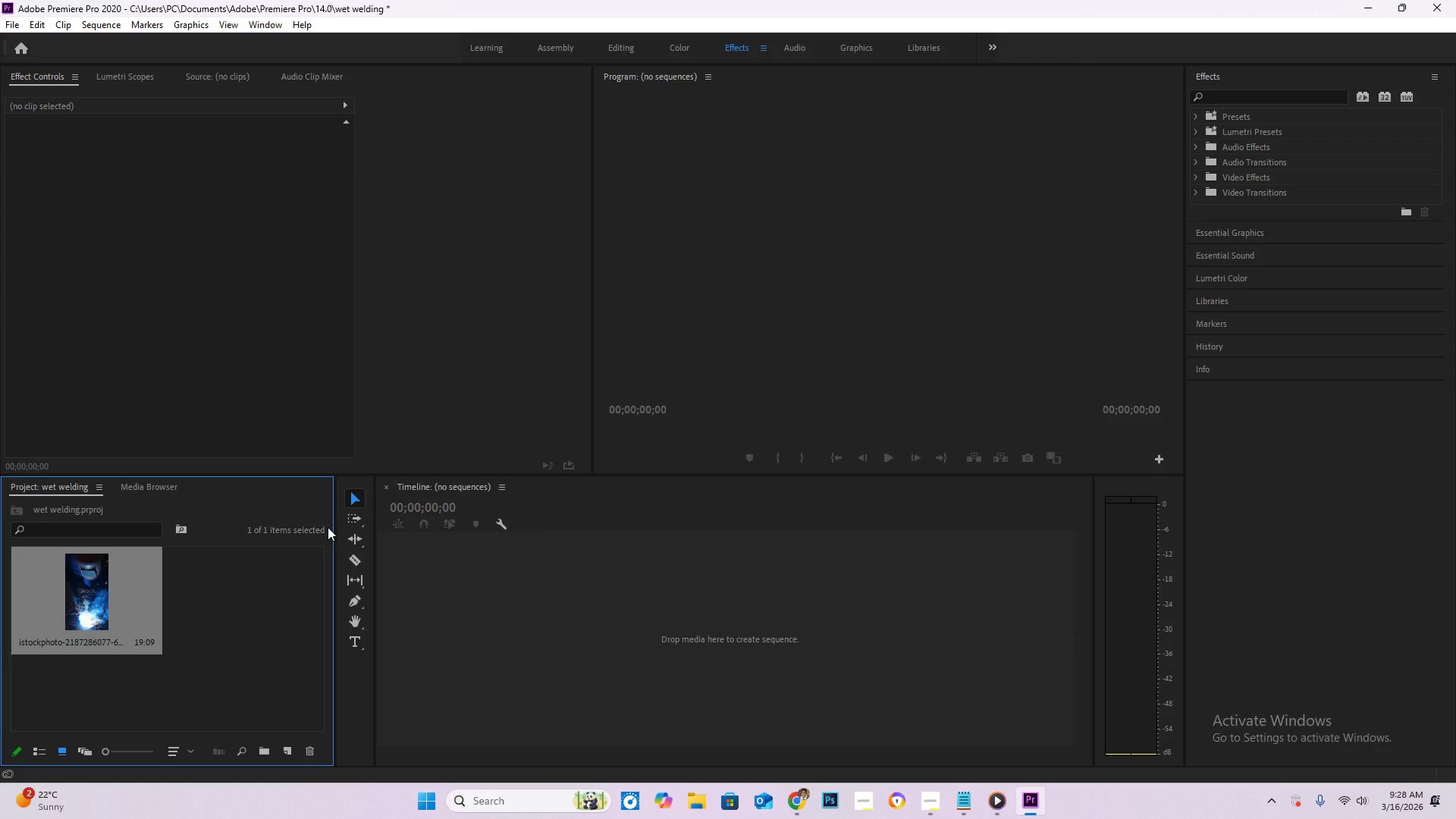 
left_click_drag(start_coordinate=[62, 588], to_coordinate=[519, 591])
 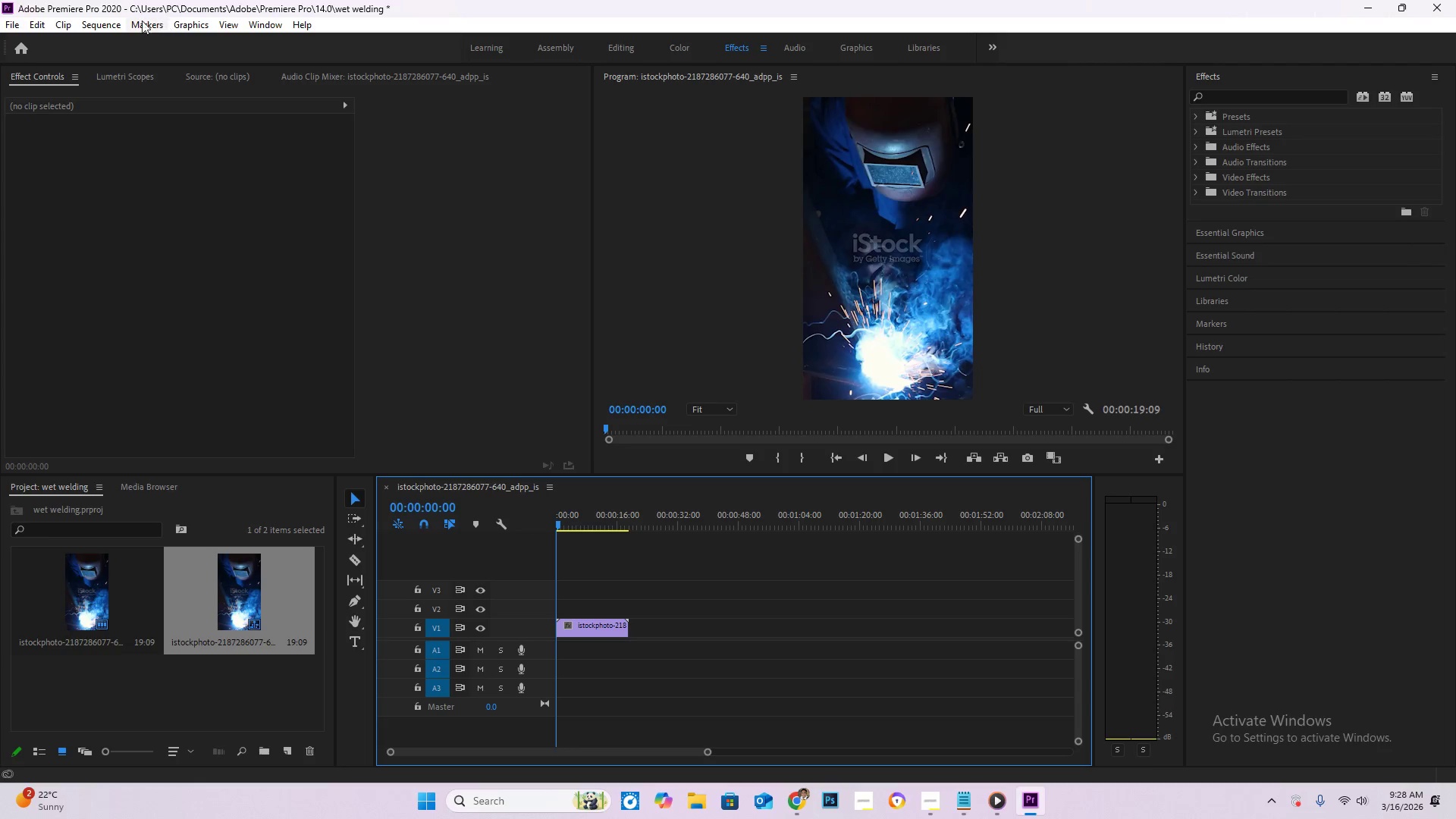 
double_click([105, 31])
 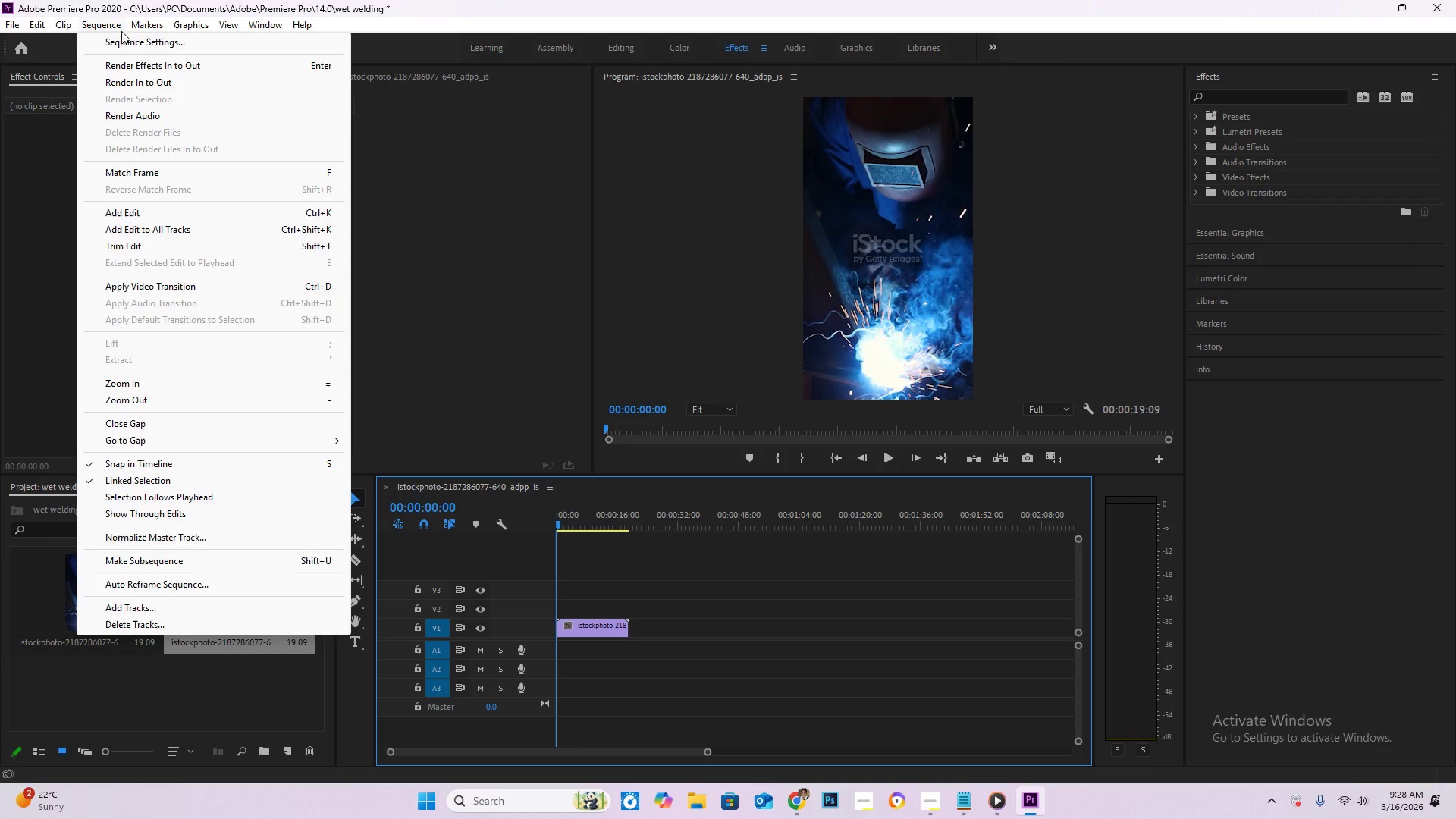 
left_click([162, 47])
 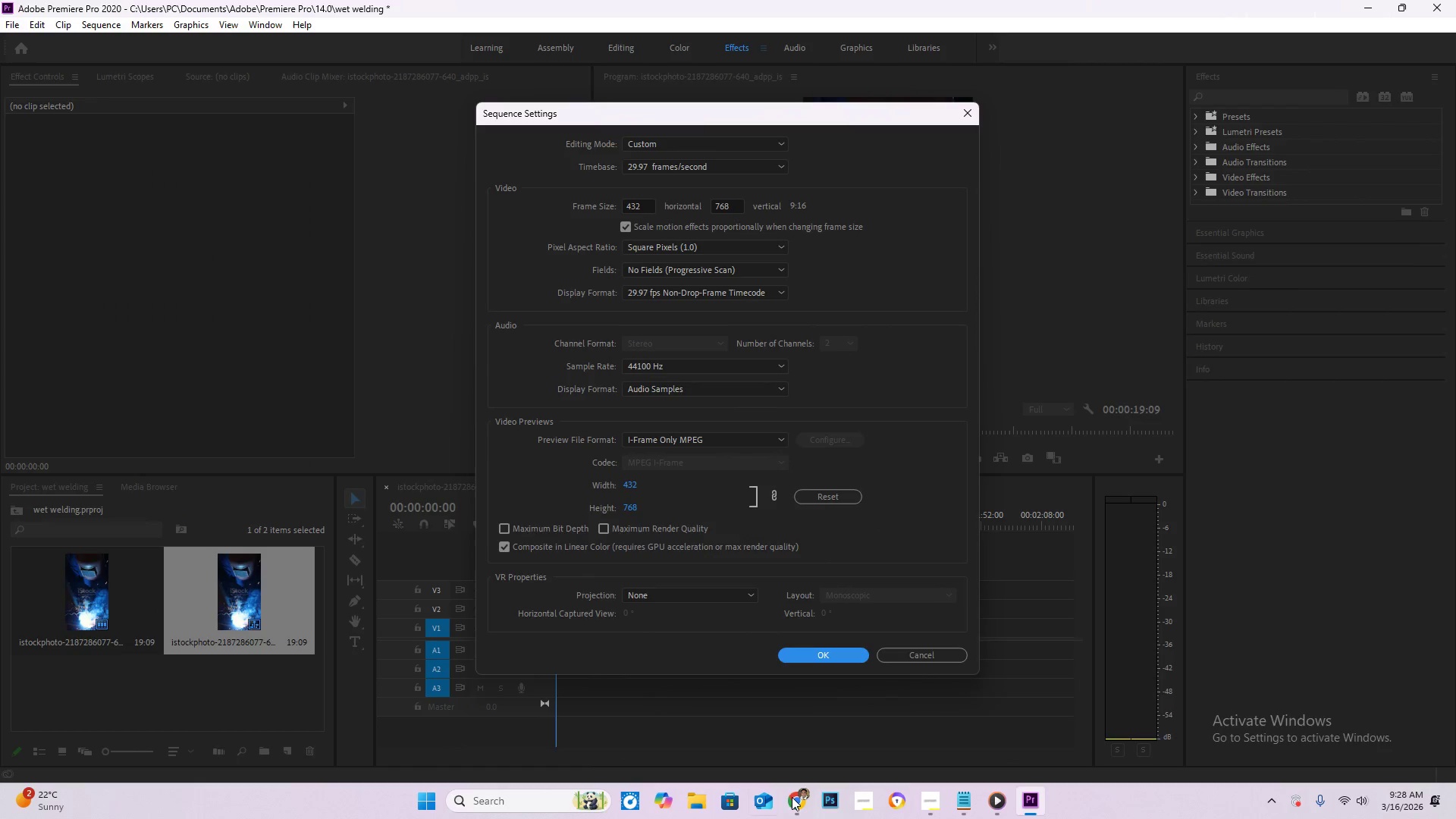 
left_click([937, 801])